 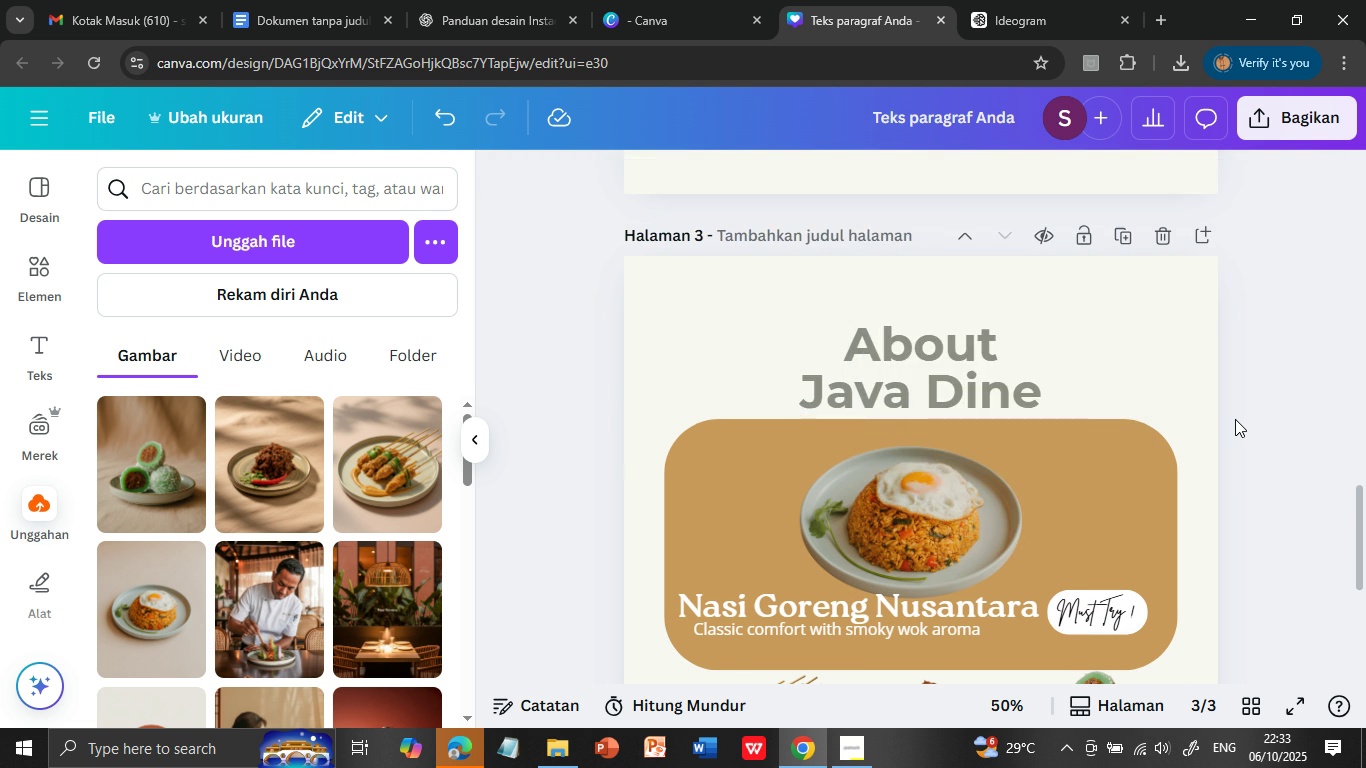 
left_click([1235, 419])
 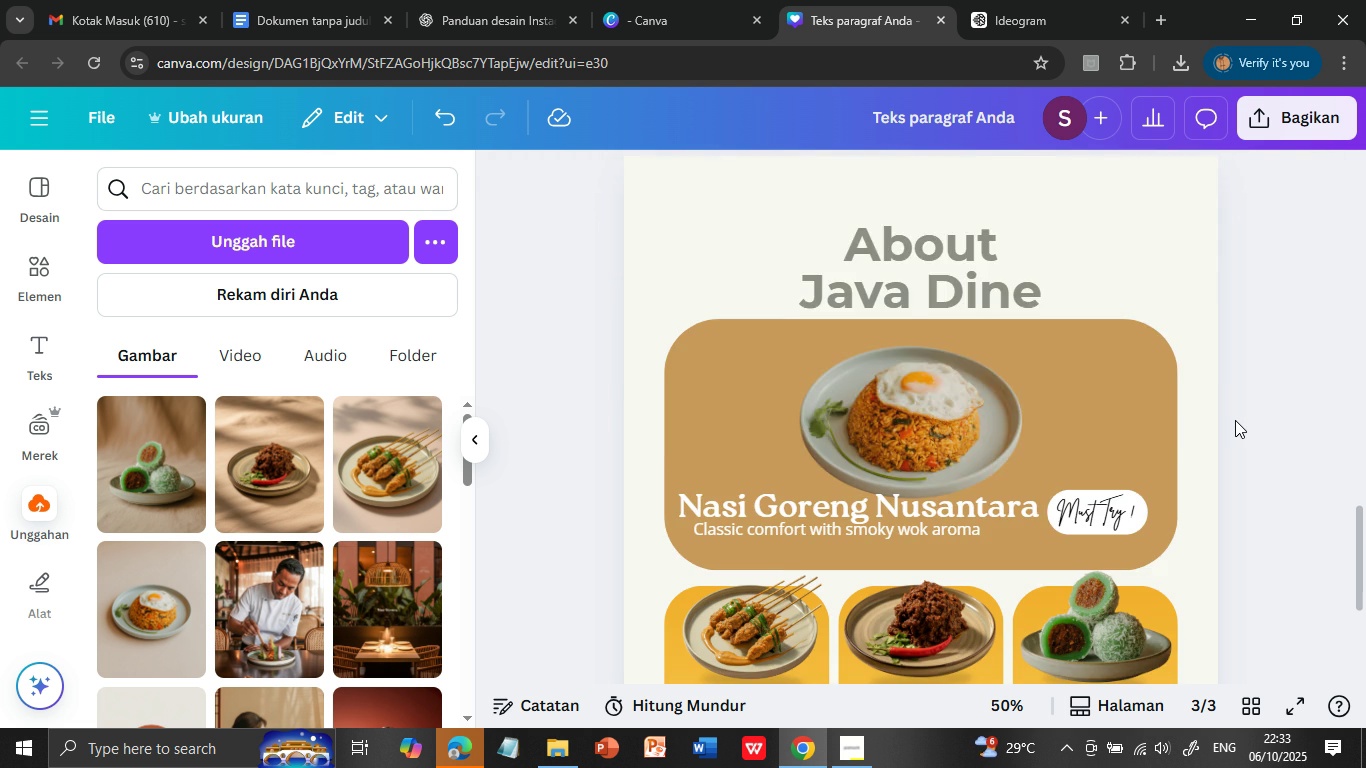 
scroll: coordinate [1235, 420], scroll_direction: down, amount: 2.0
 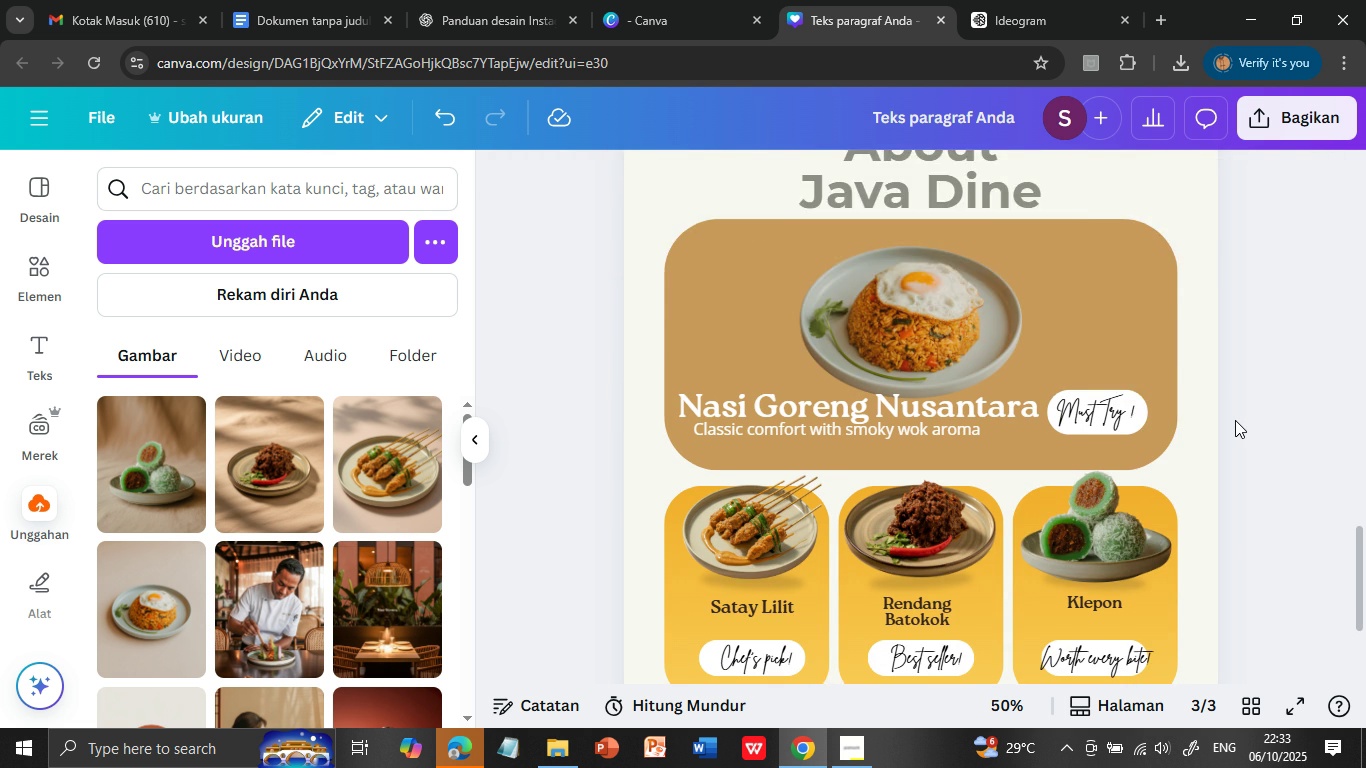 
scroll: coordinate [1237, 420], scroll_direction: up, amount: 3.0
 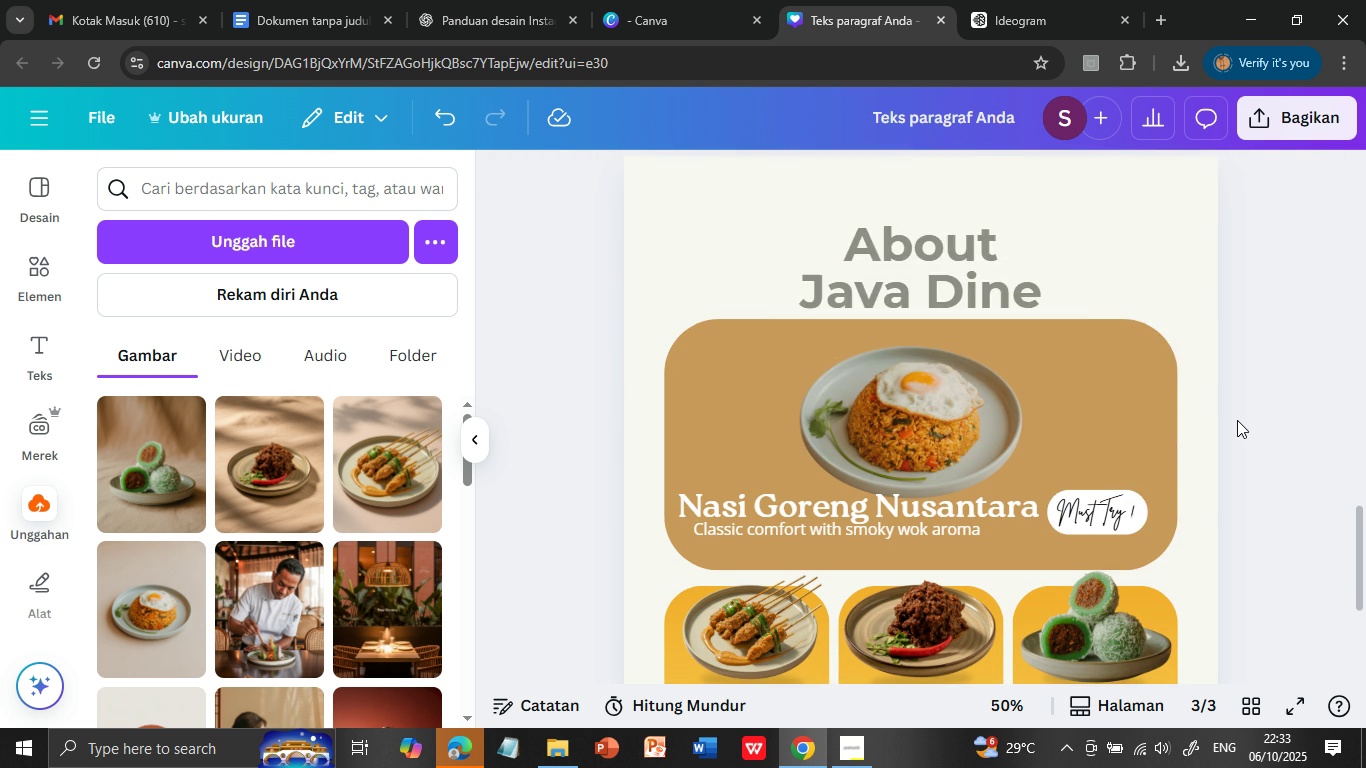 
scroll: coordinate [1237, 420], scroll_direction: down, amount: 2.0
 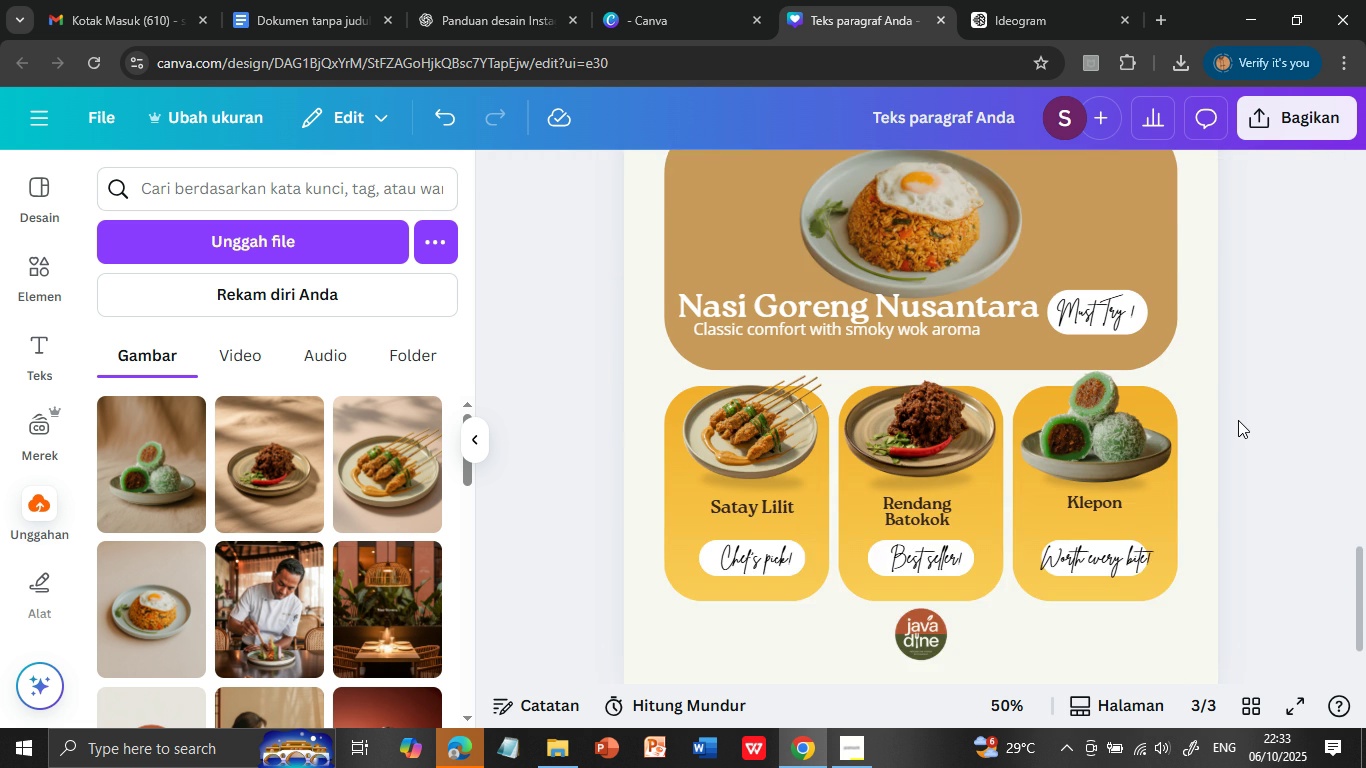 
scroll: coordinate [1214, 374], scroll_direction: up, amount: 3.0
 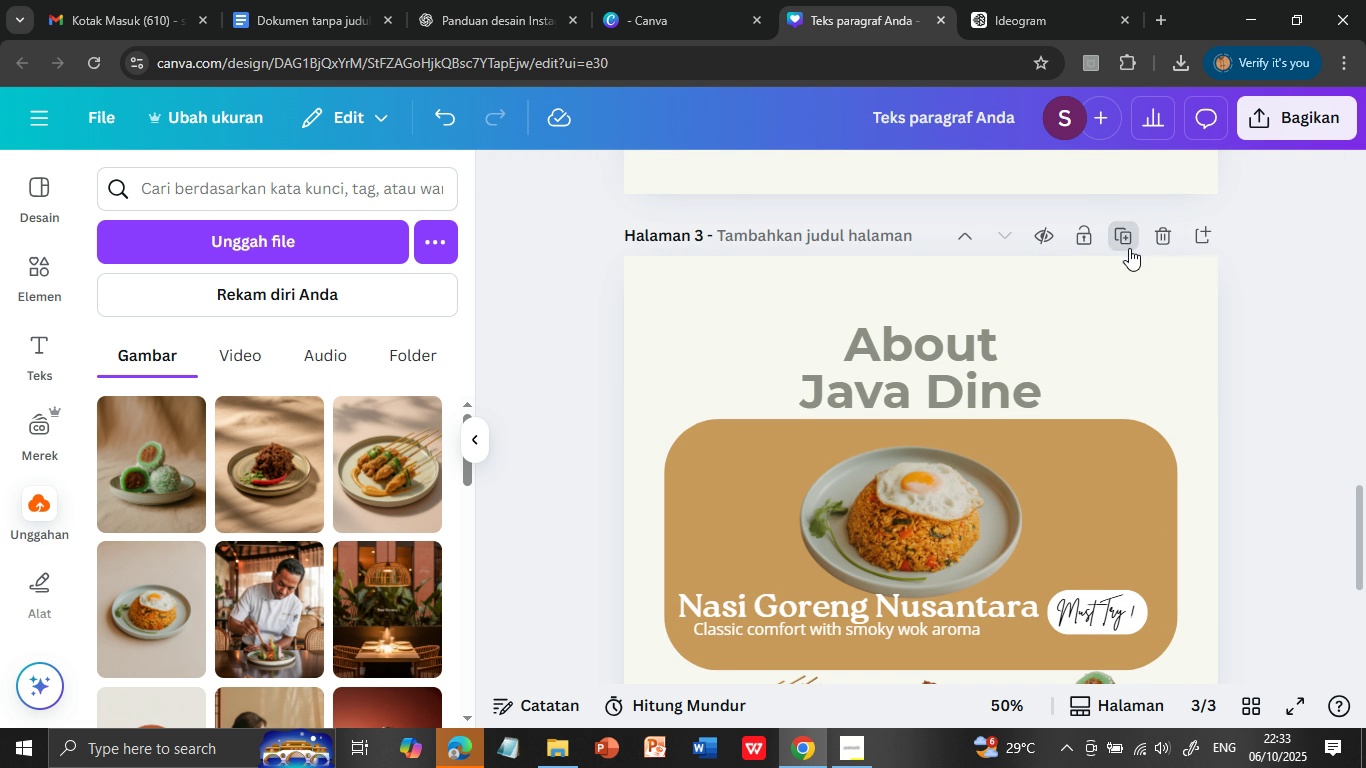 
left_click([1130, 239])
 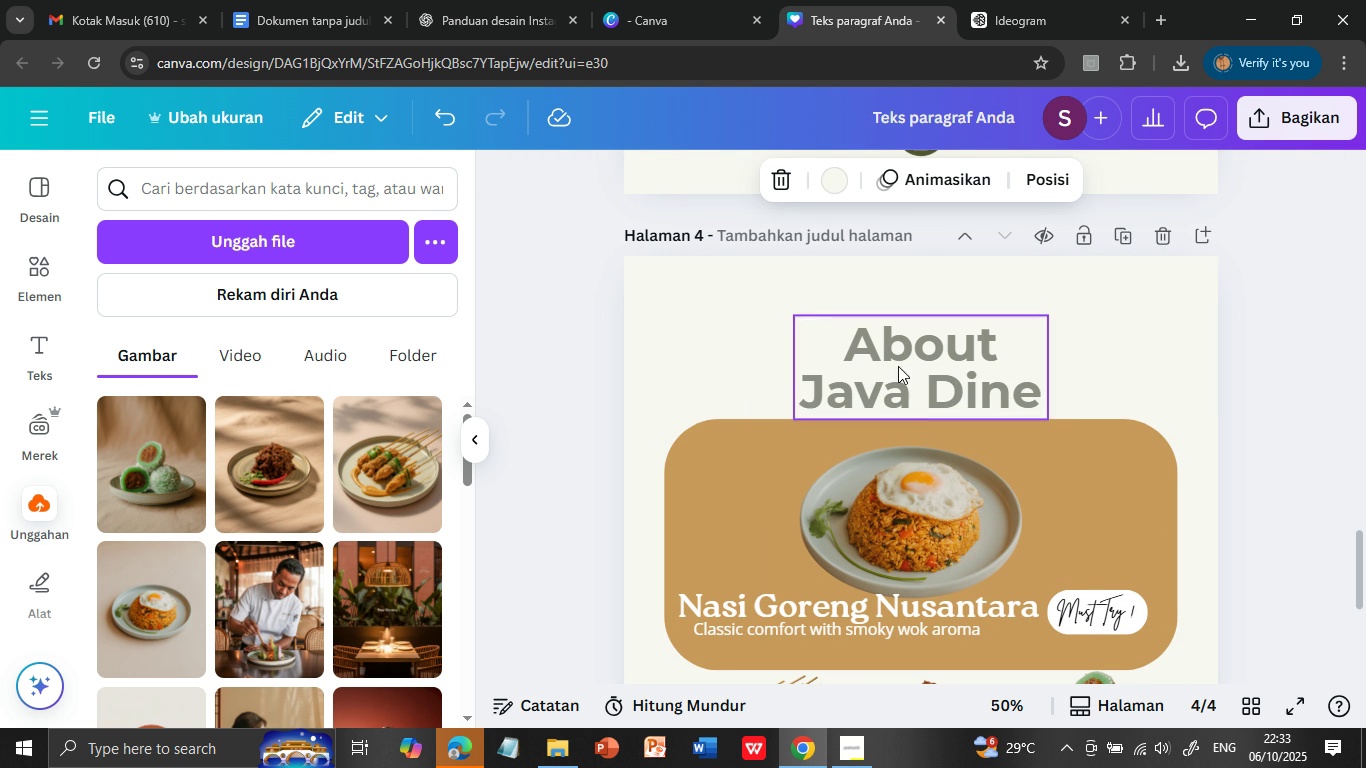 
wait(5.38)
 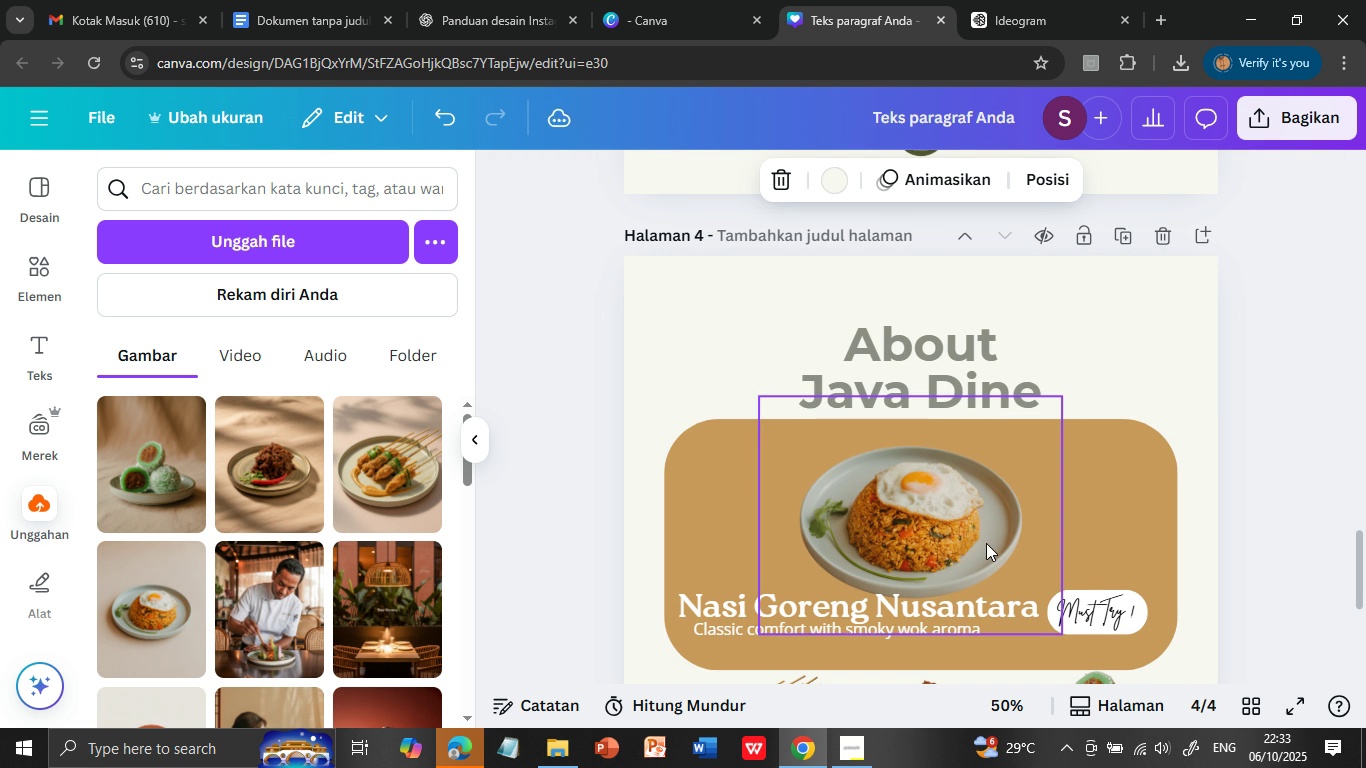 
left_click([878, 452])
 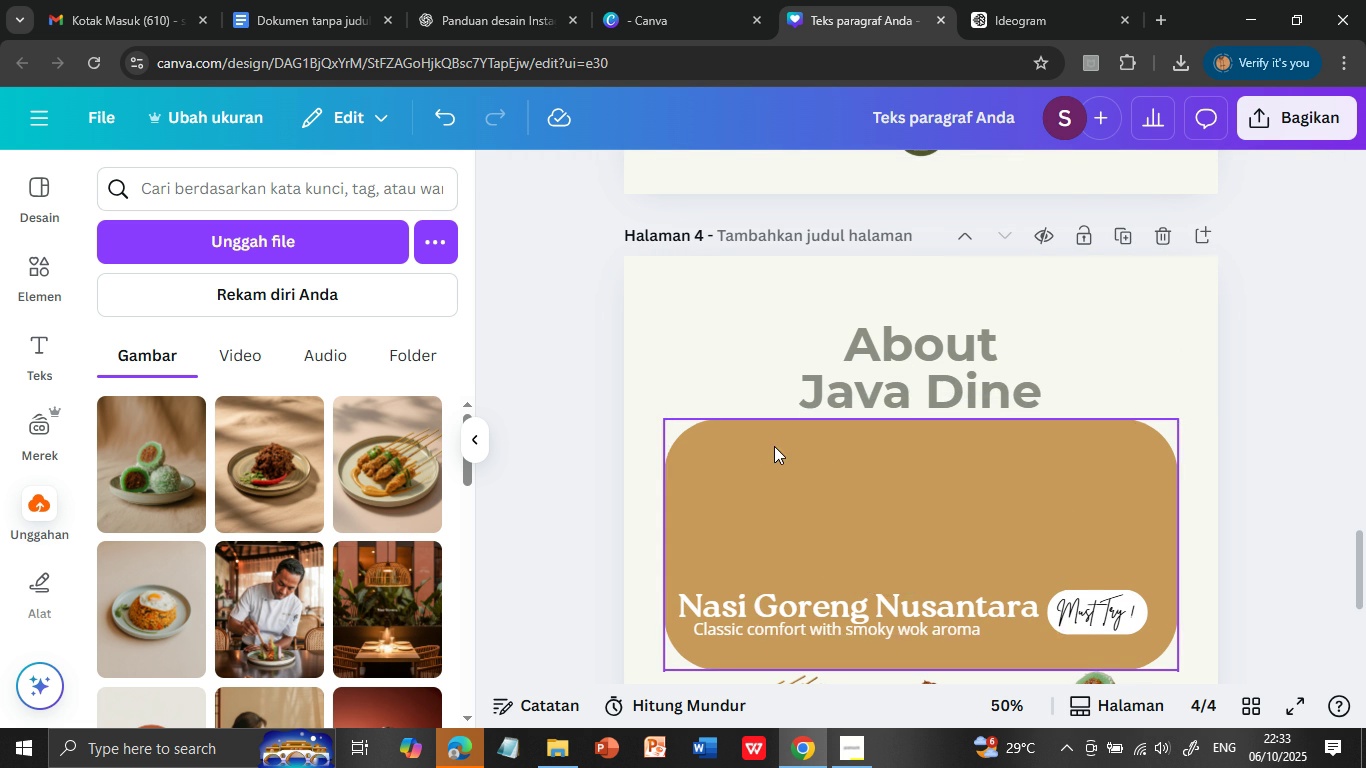 
key(Delete)
 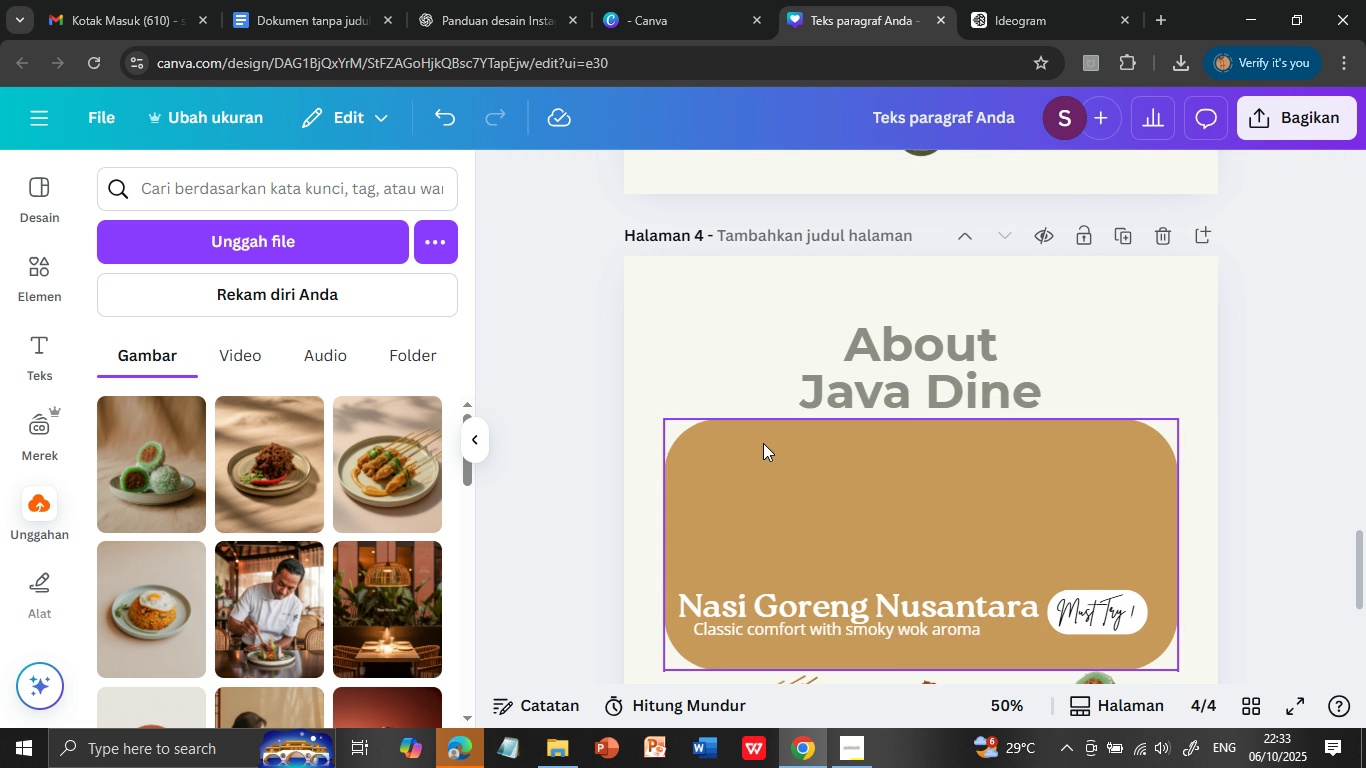 
left_click([763, 443])
 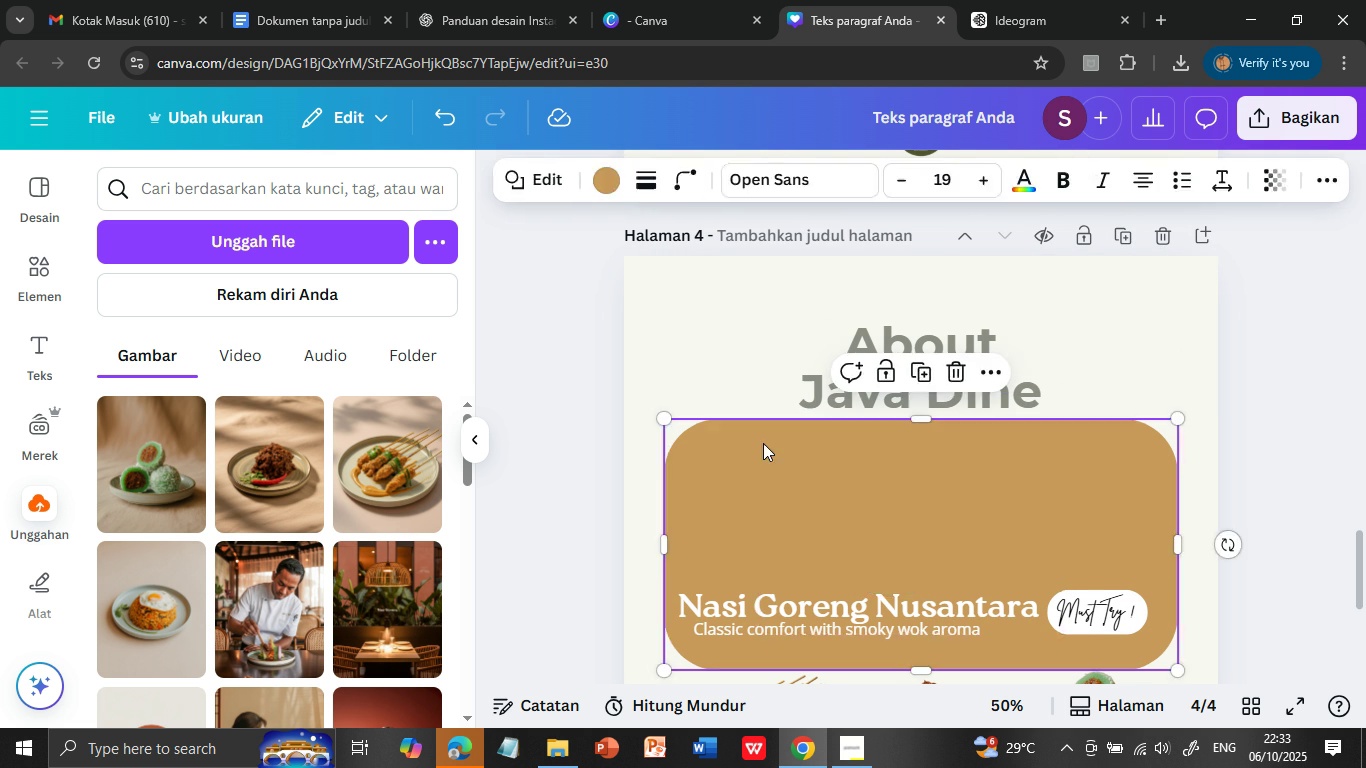 
key(Delete)
 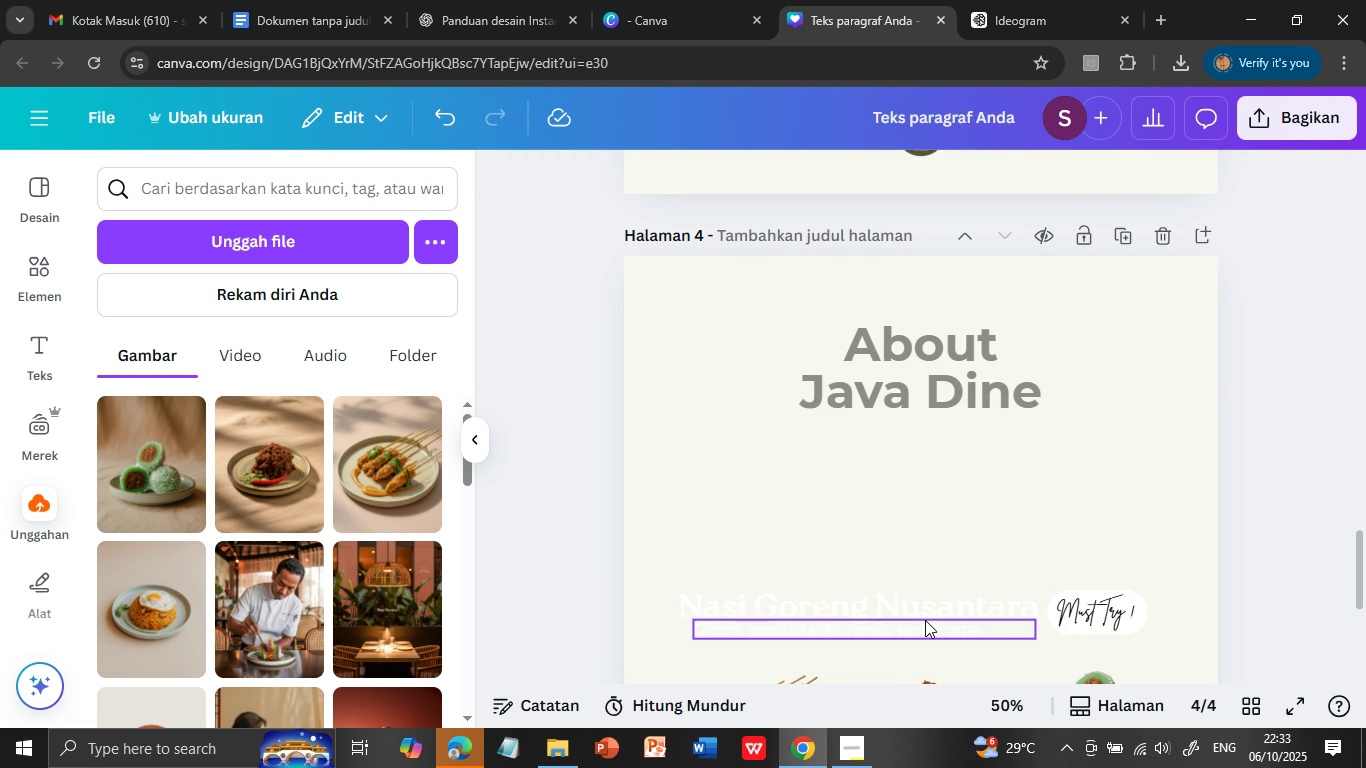 
left_click([925, 620])
 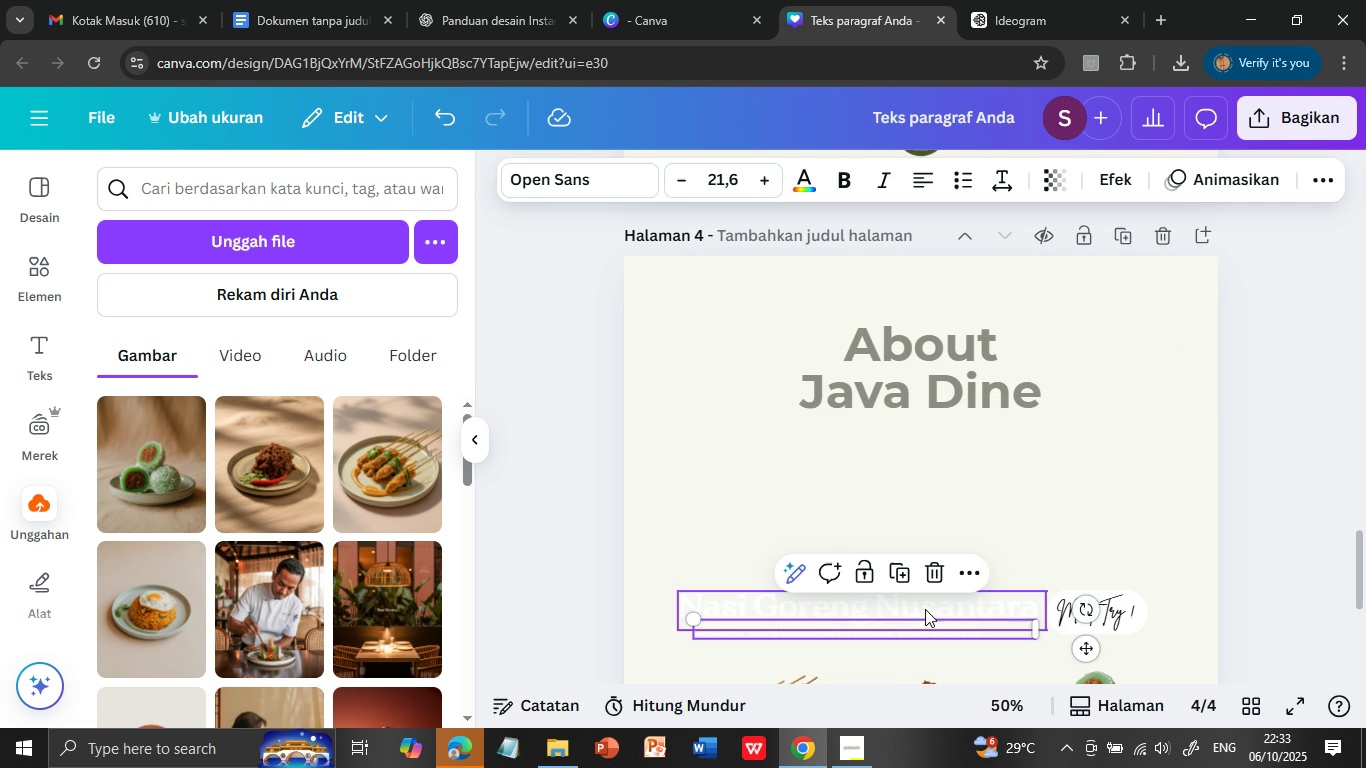 
key(Delete)
 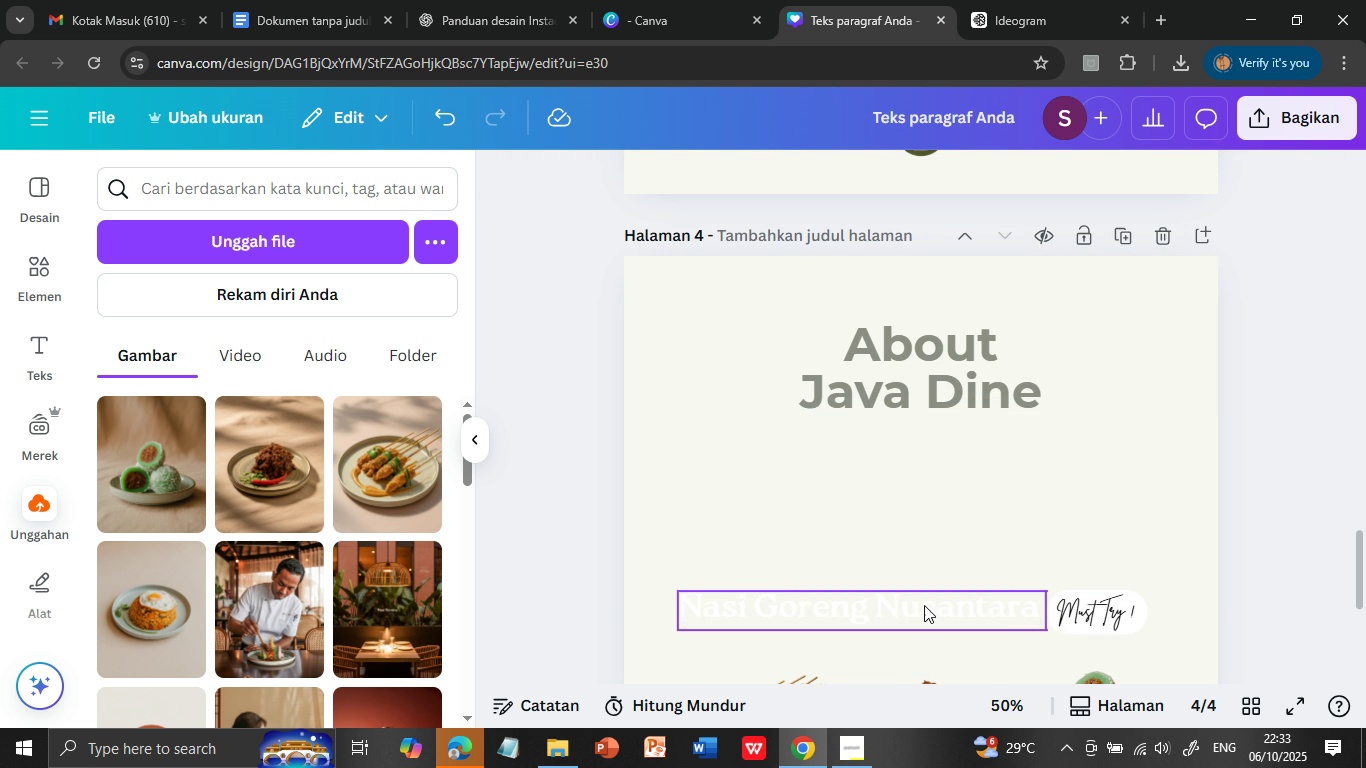 
left_click([924, 605])